 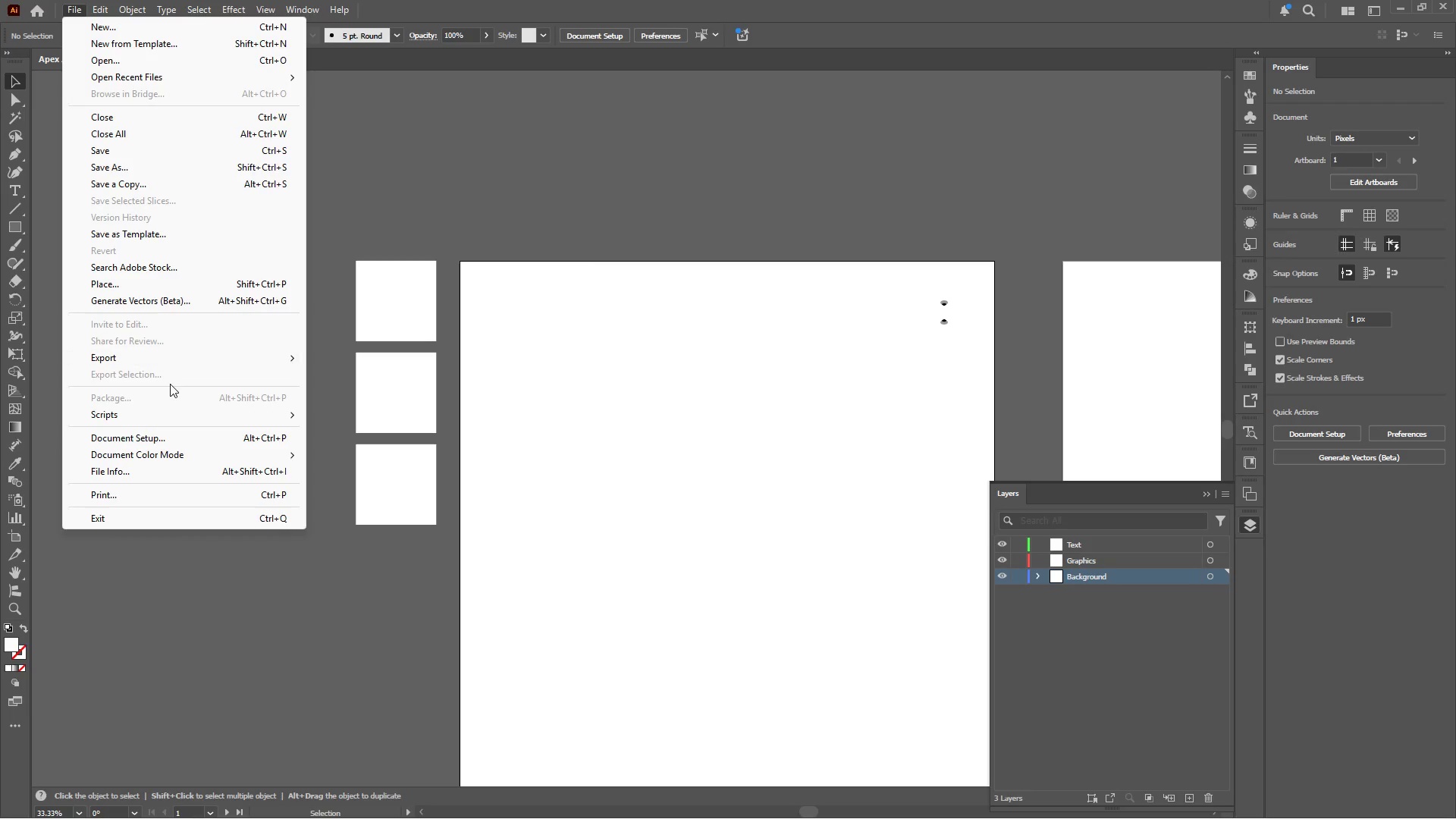 
left_click([337, 469])
 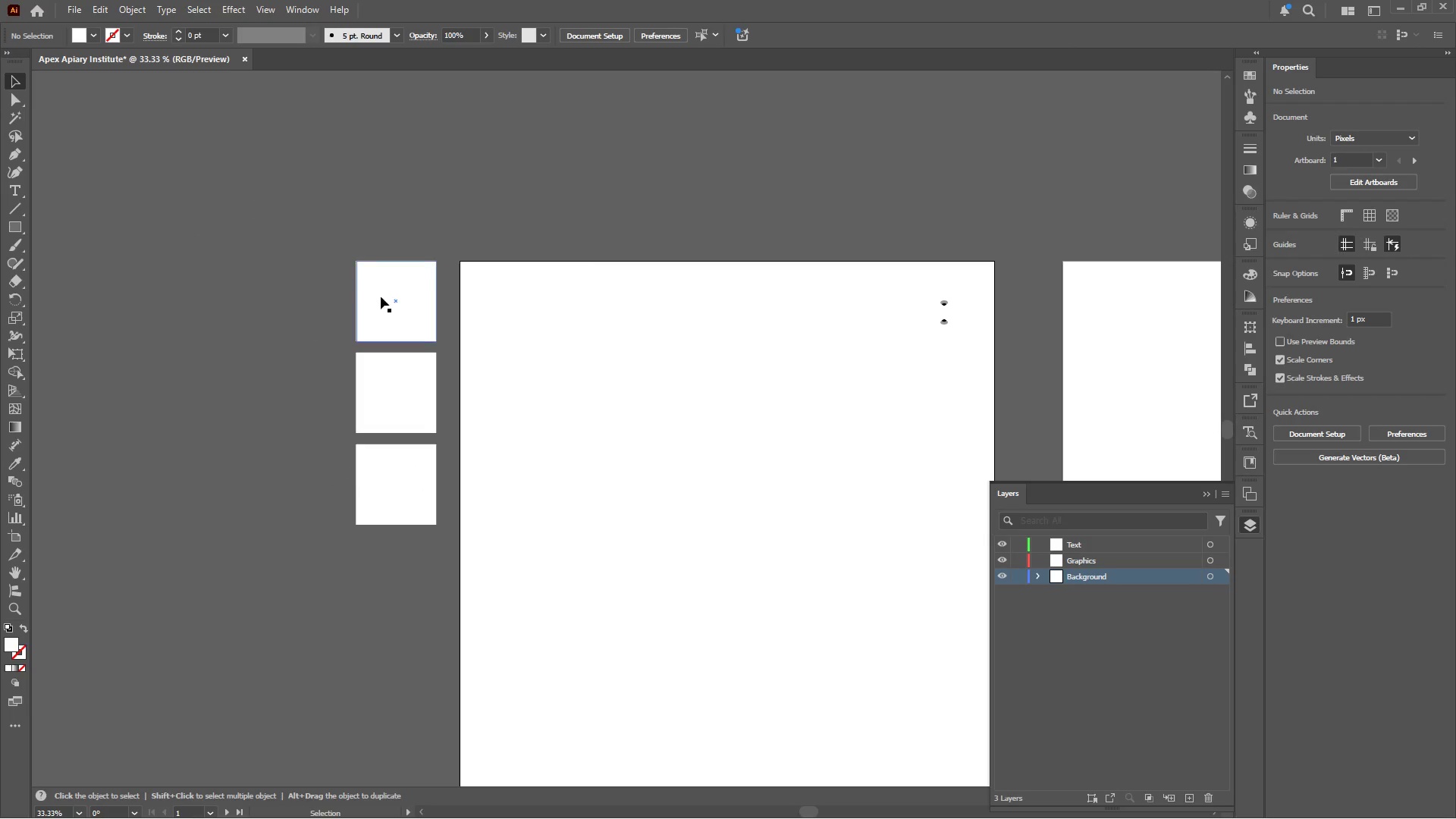 
left_click([386, 275])
 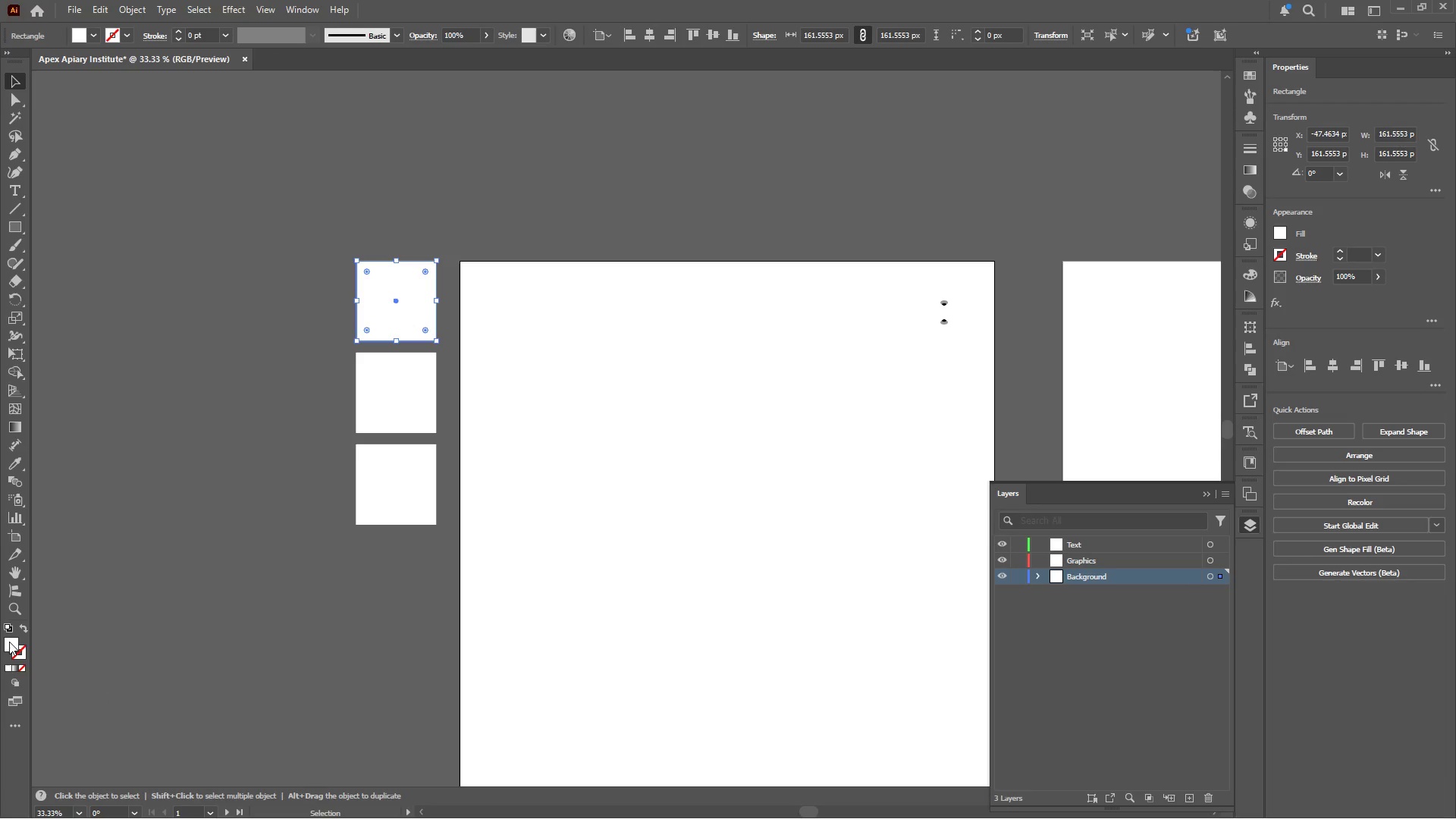 
double_click([9, 642])
 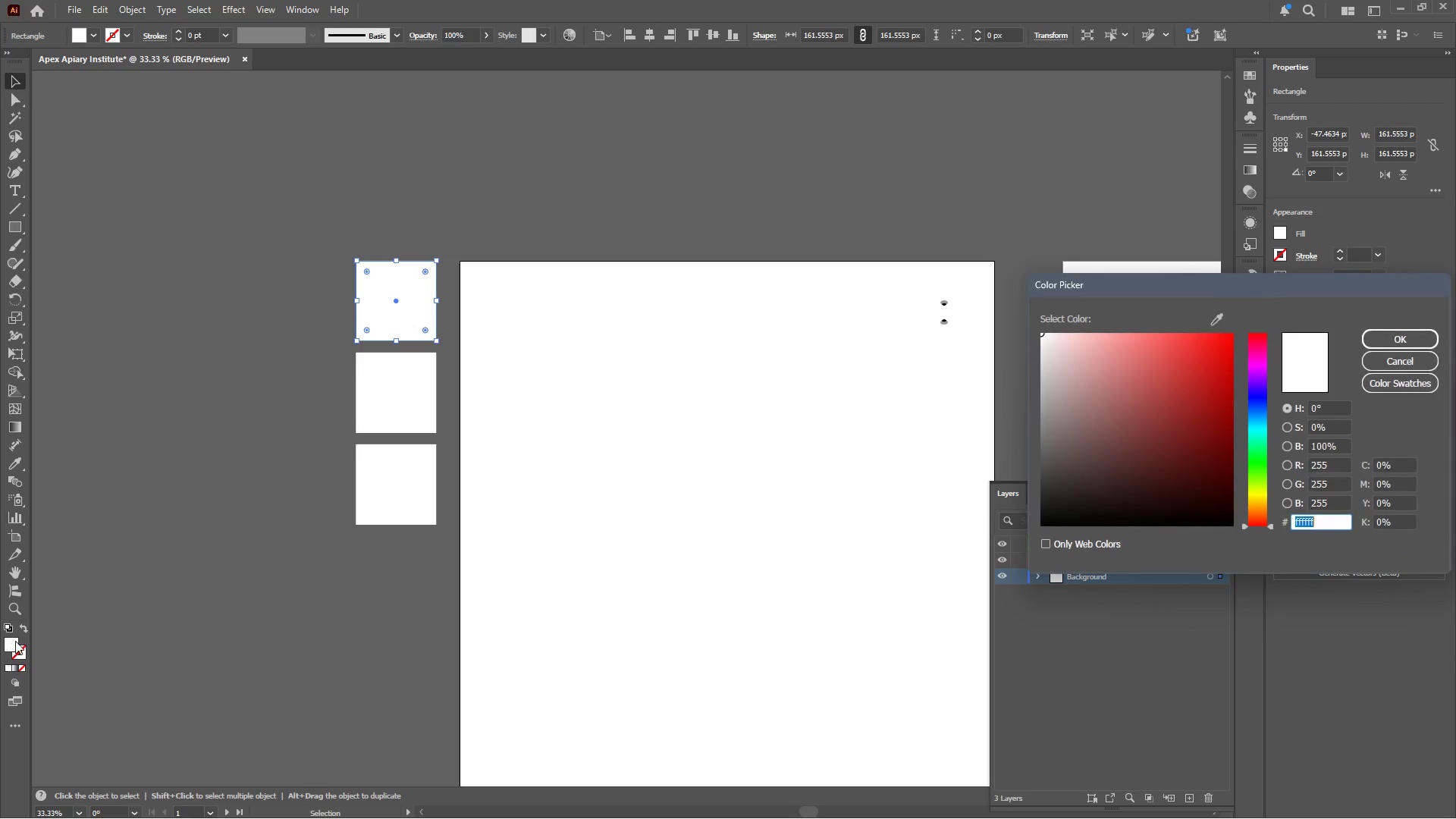 
key(Control+V)
 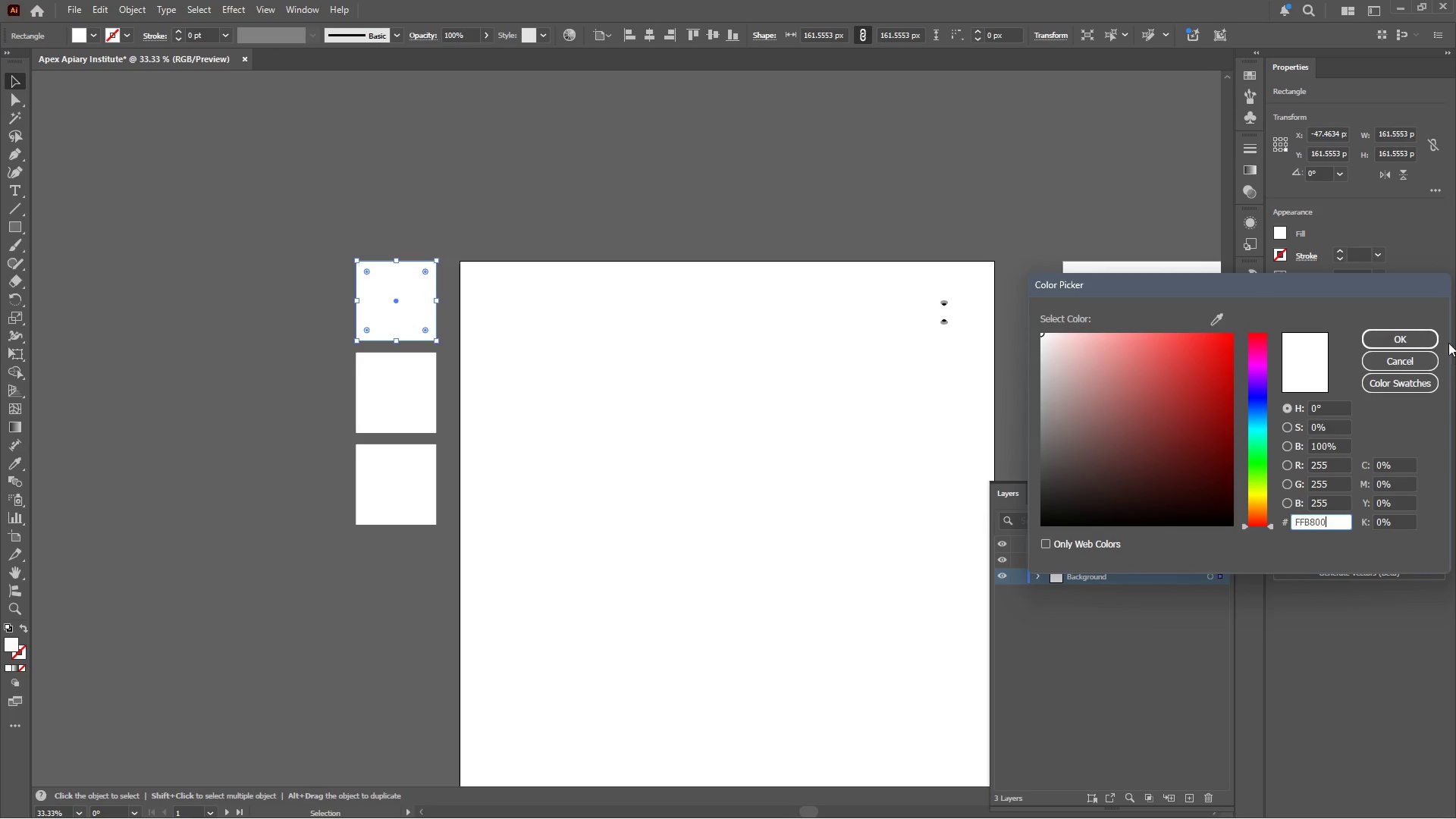 
left_click([1401, 348])
 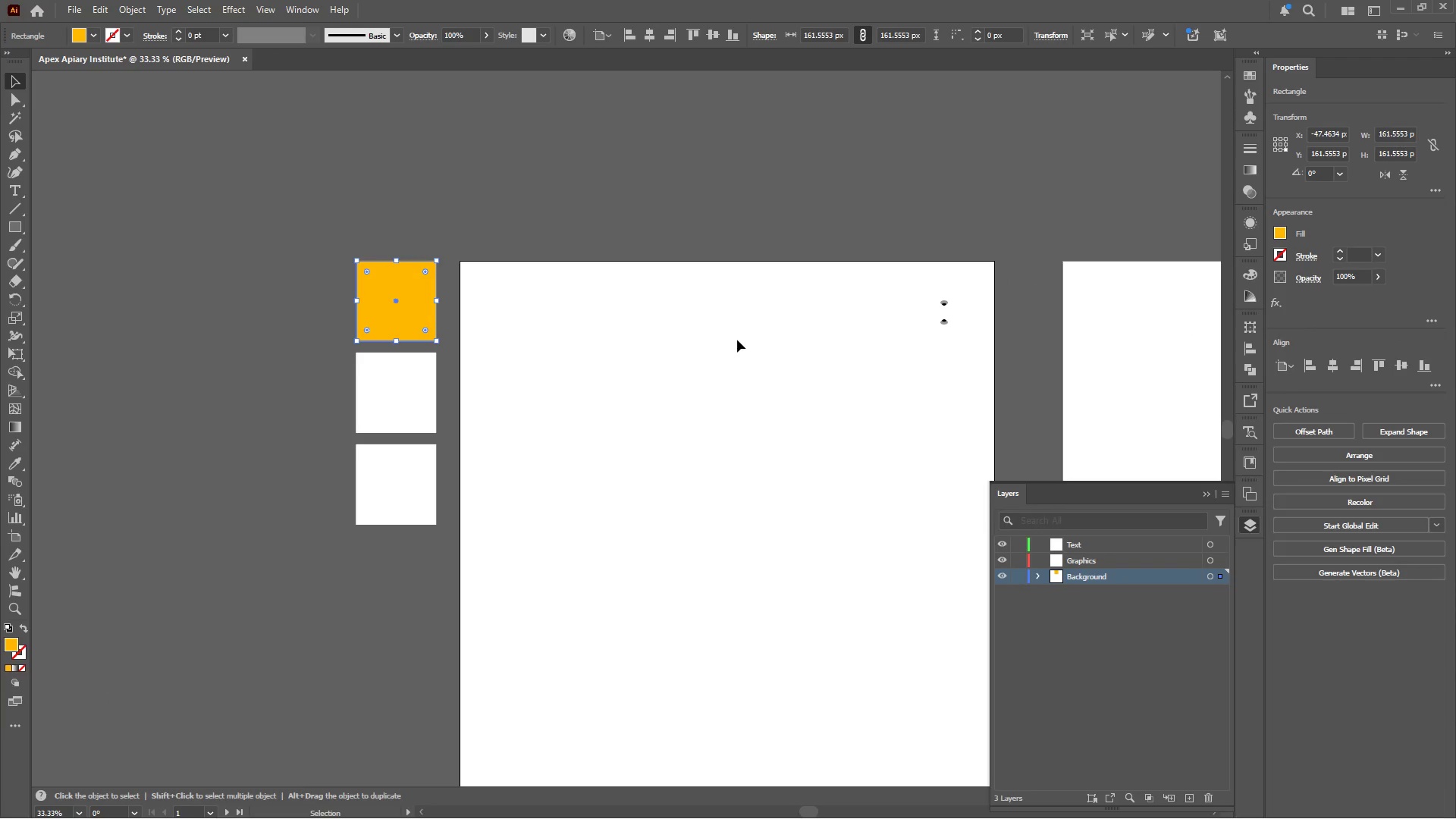 
left_click([387, 406])
 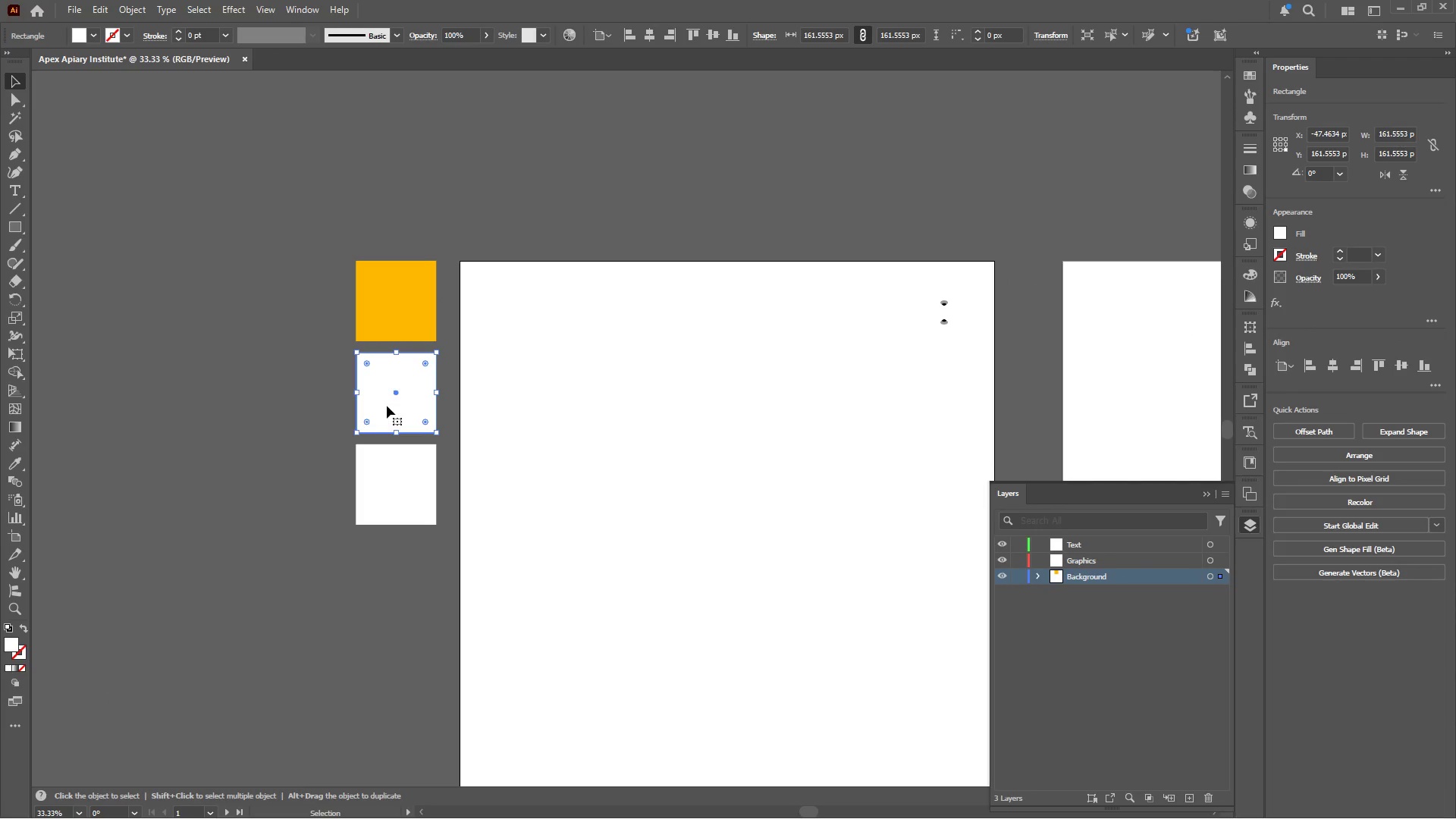 
key(Alt+Tab)